 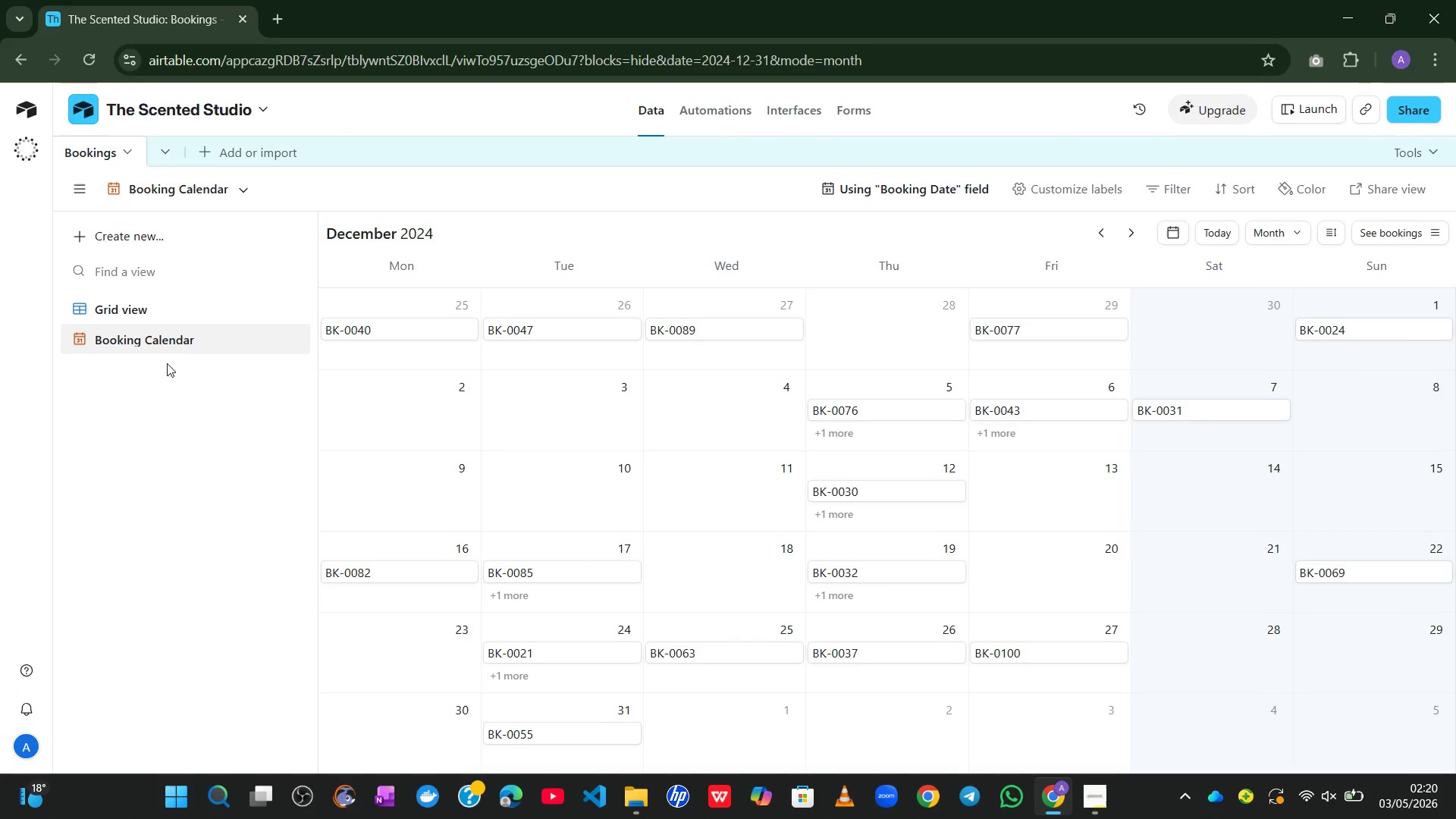 
left_click([1041, 187])
 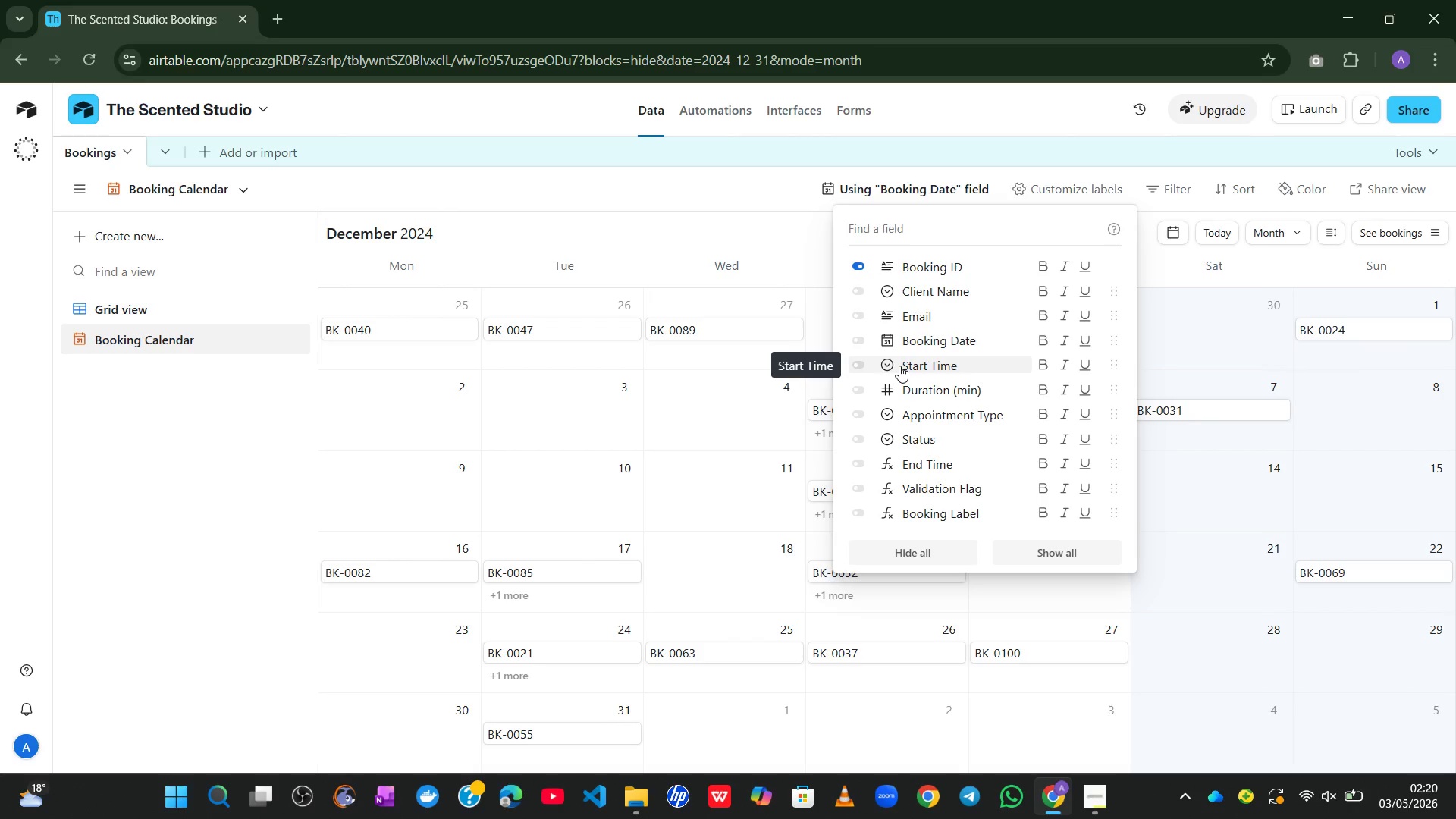 
wait(15.95)
 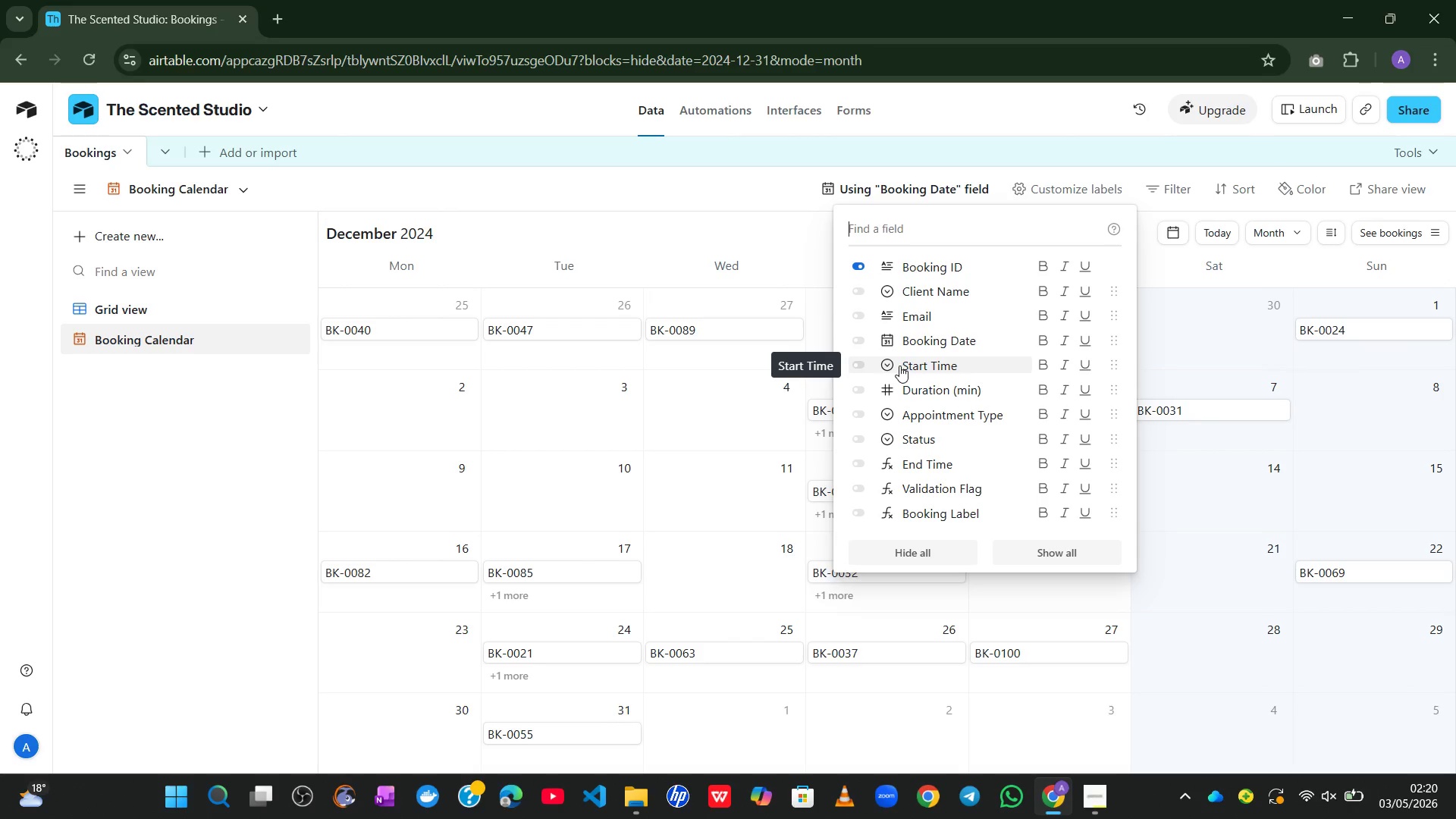 
left_click([861, 508])
 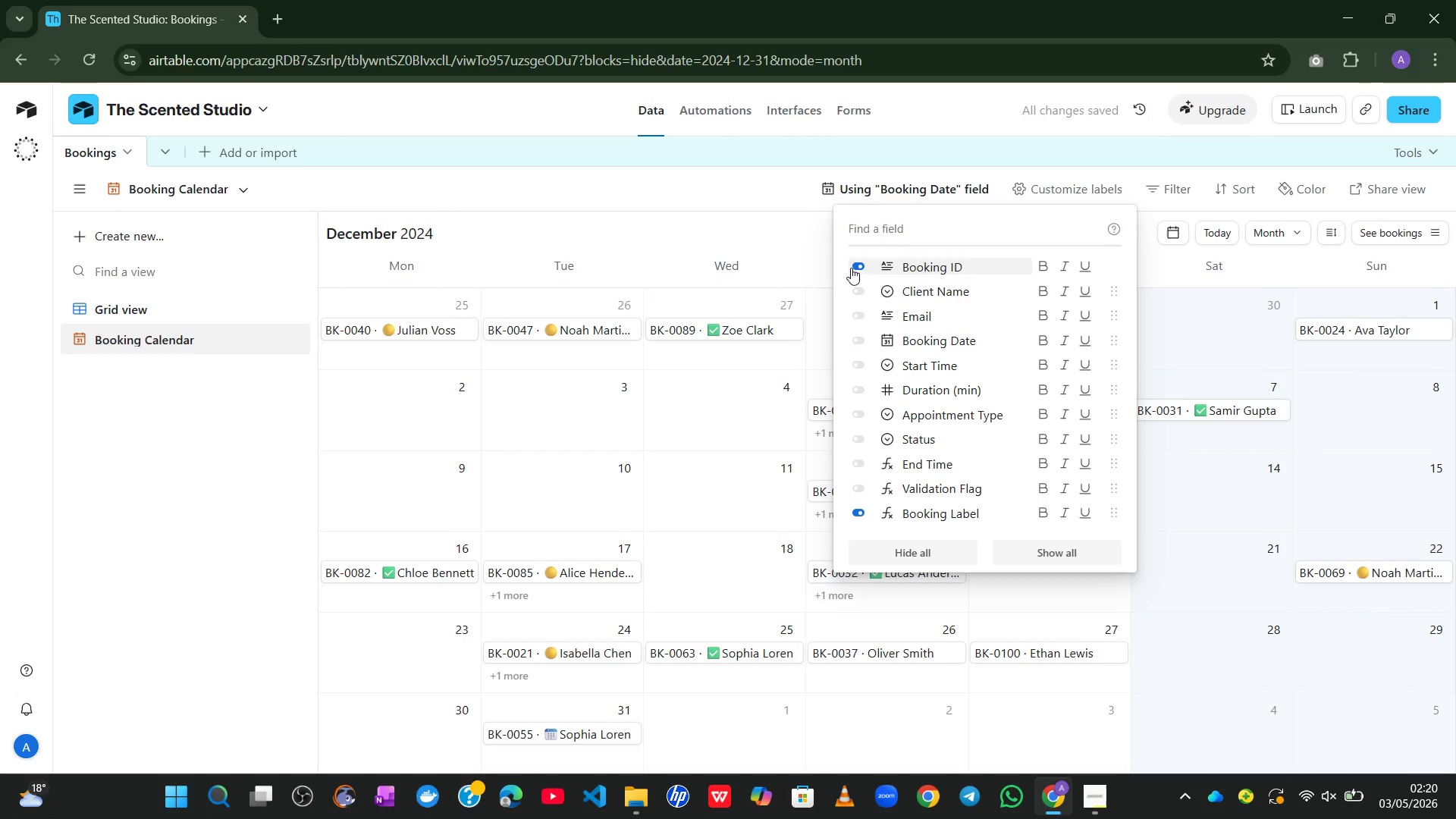 
left_click([861, 266])
 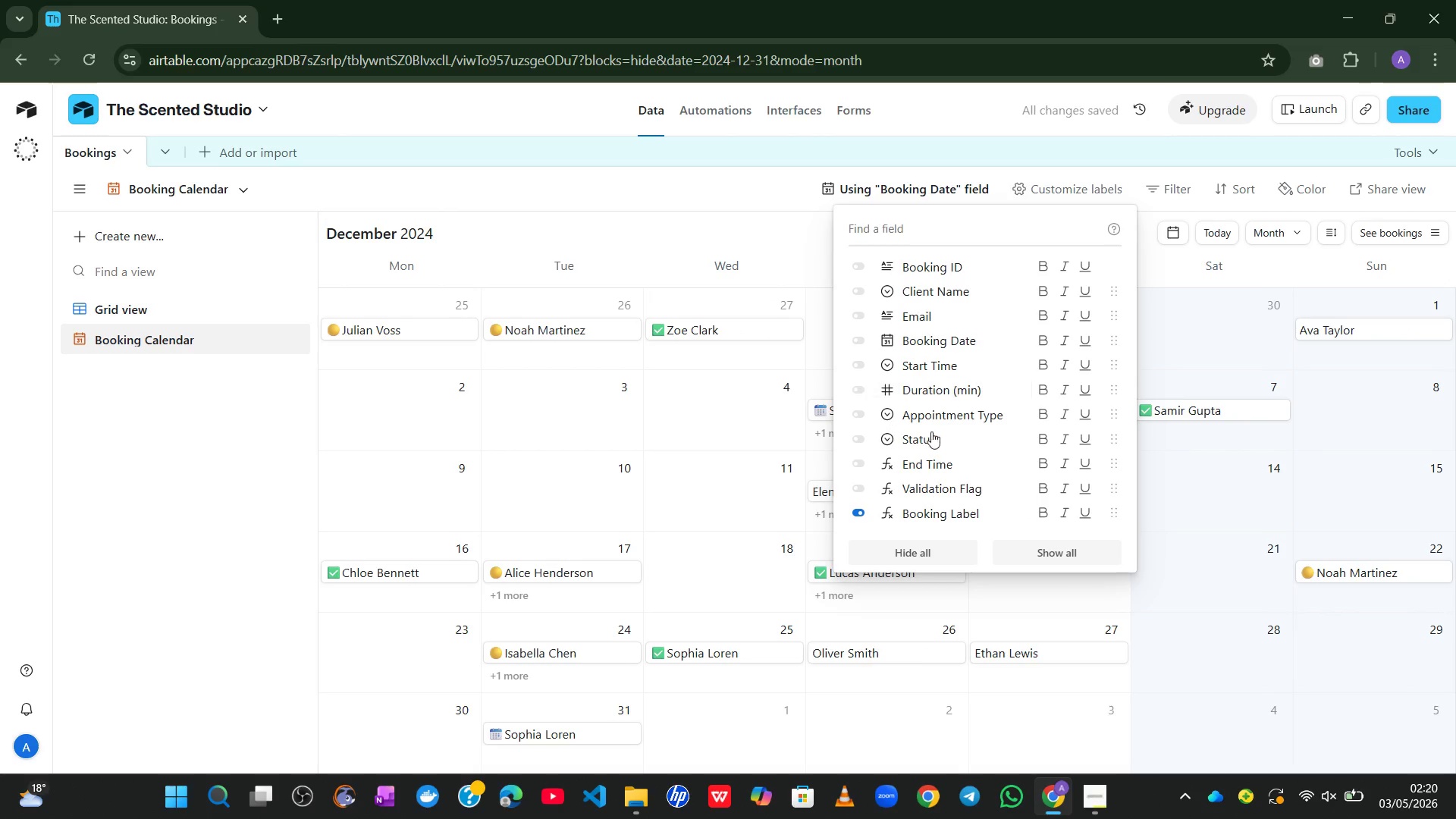 
mouse_move([937, 410])
 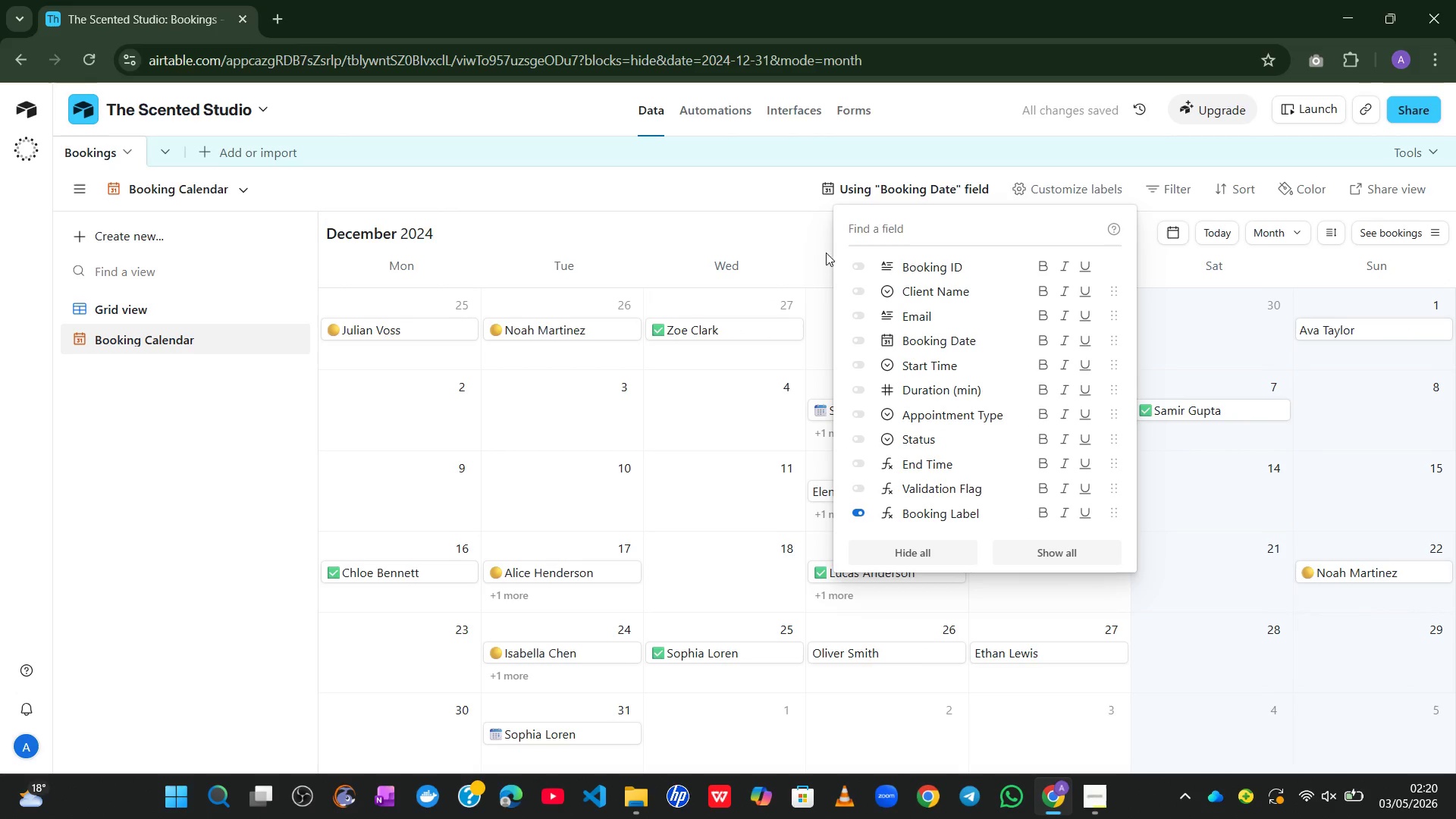 
left_click([788, 238])
 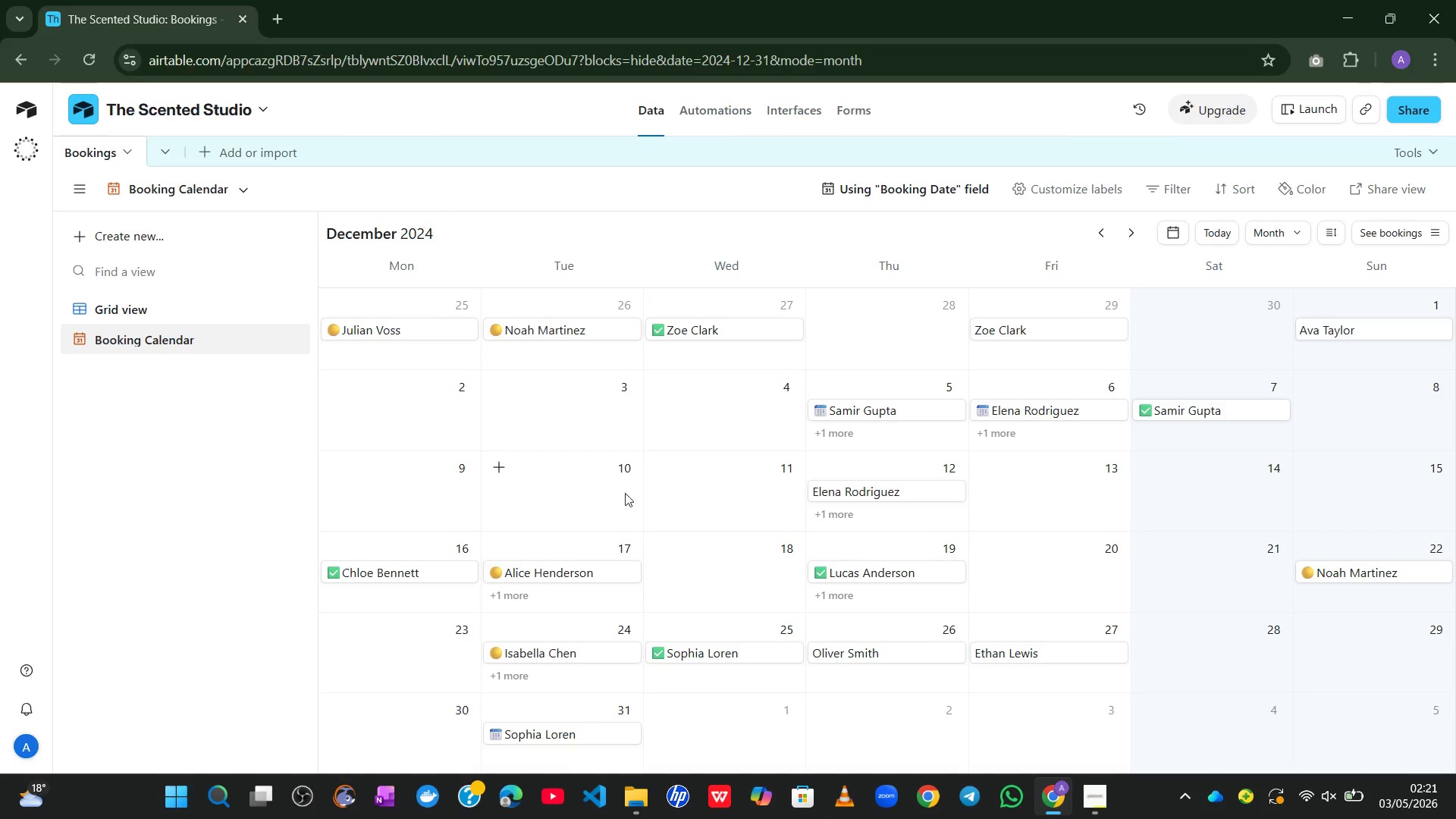 
wait(39.72)
 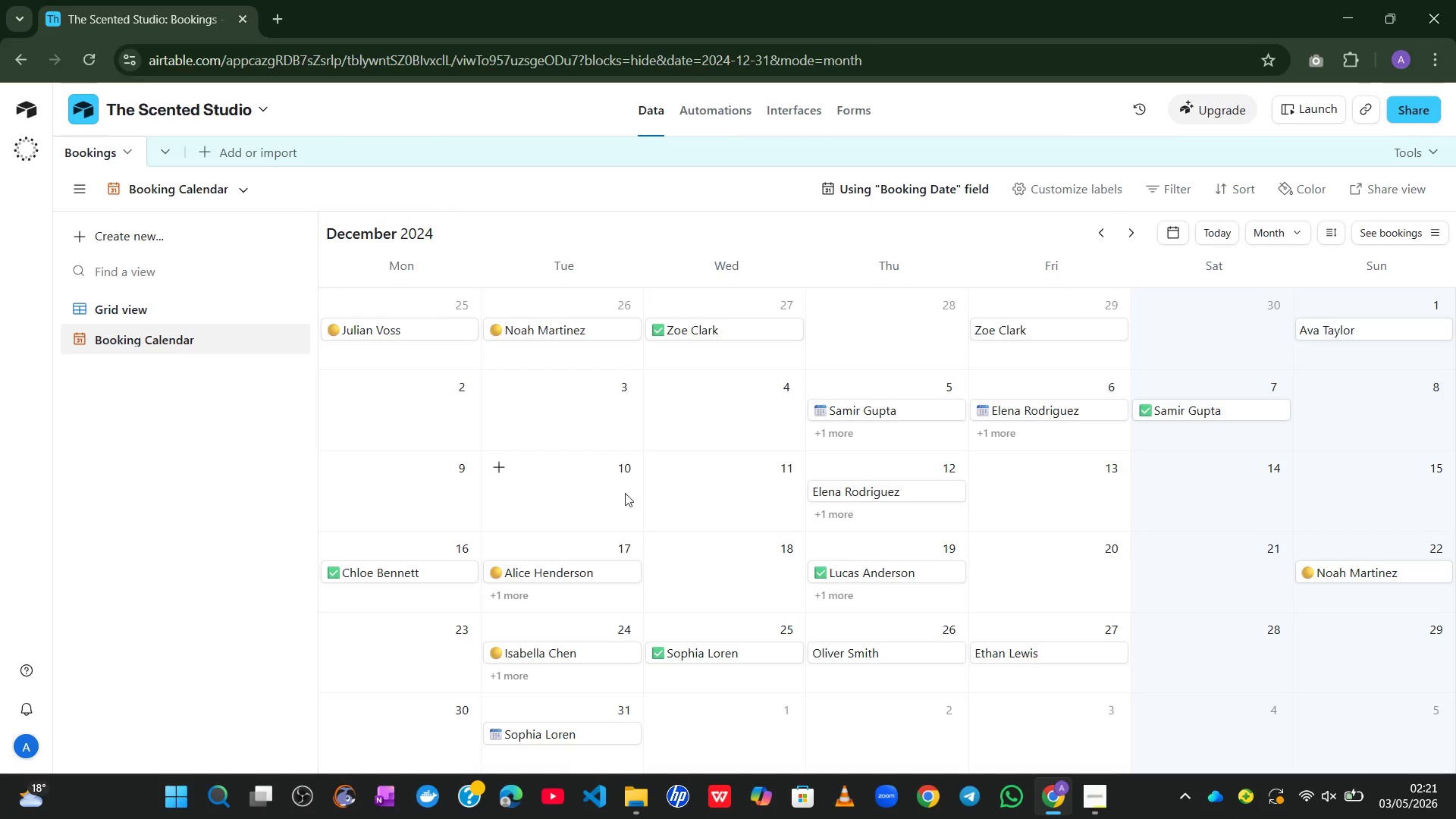 
left_click([782, 117])
 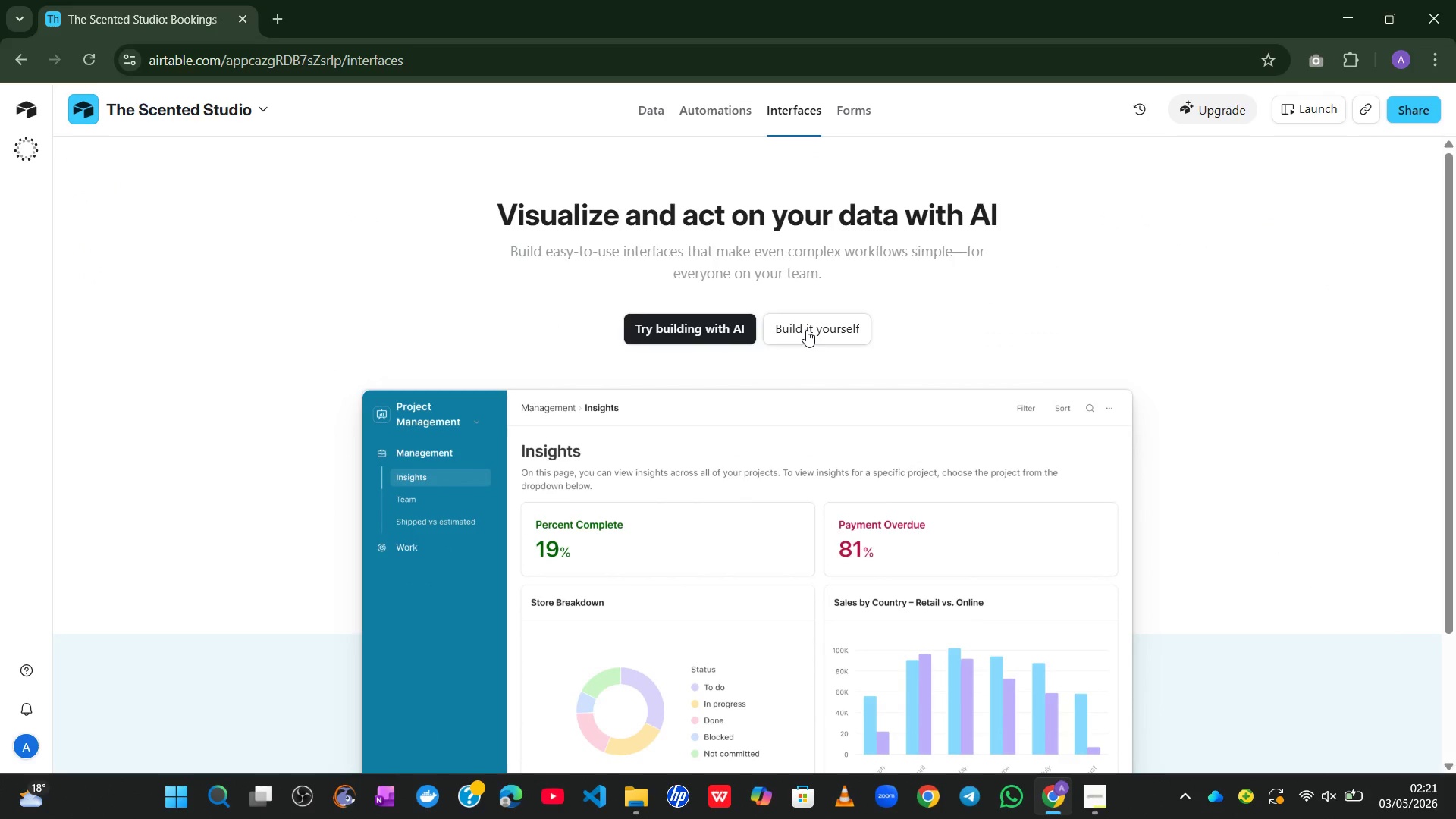 
left_click([806, 330])
 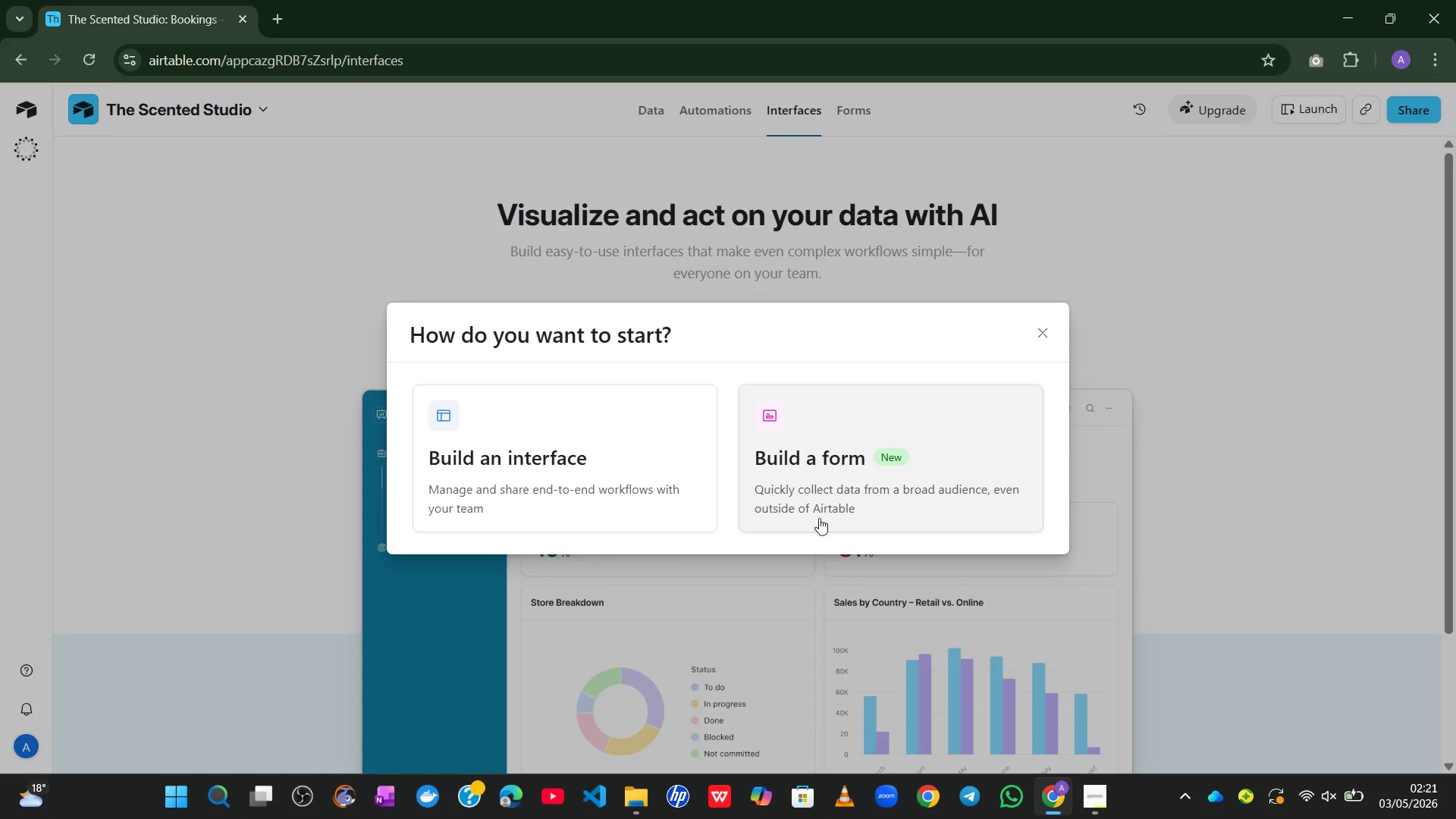 
left_click([839, 457])
 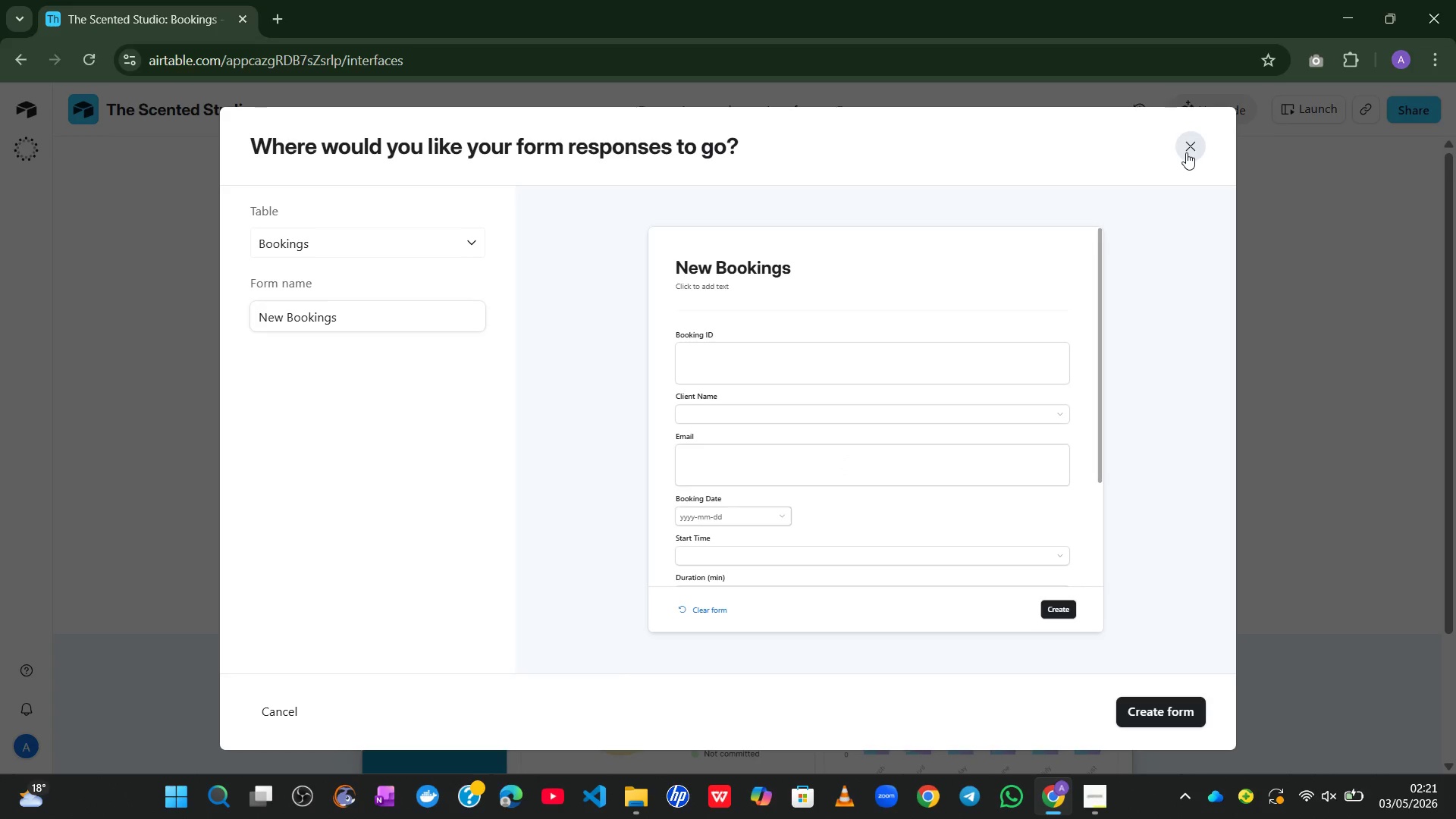 
left_click([1186, 152])
 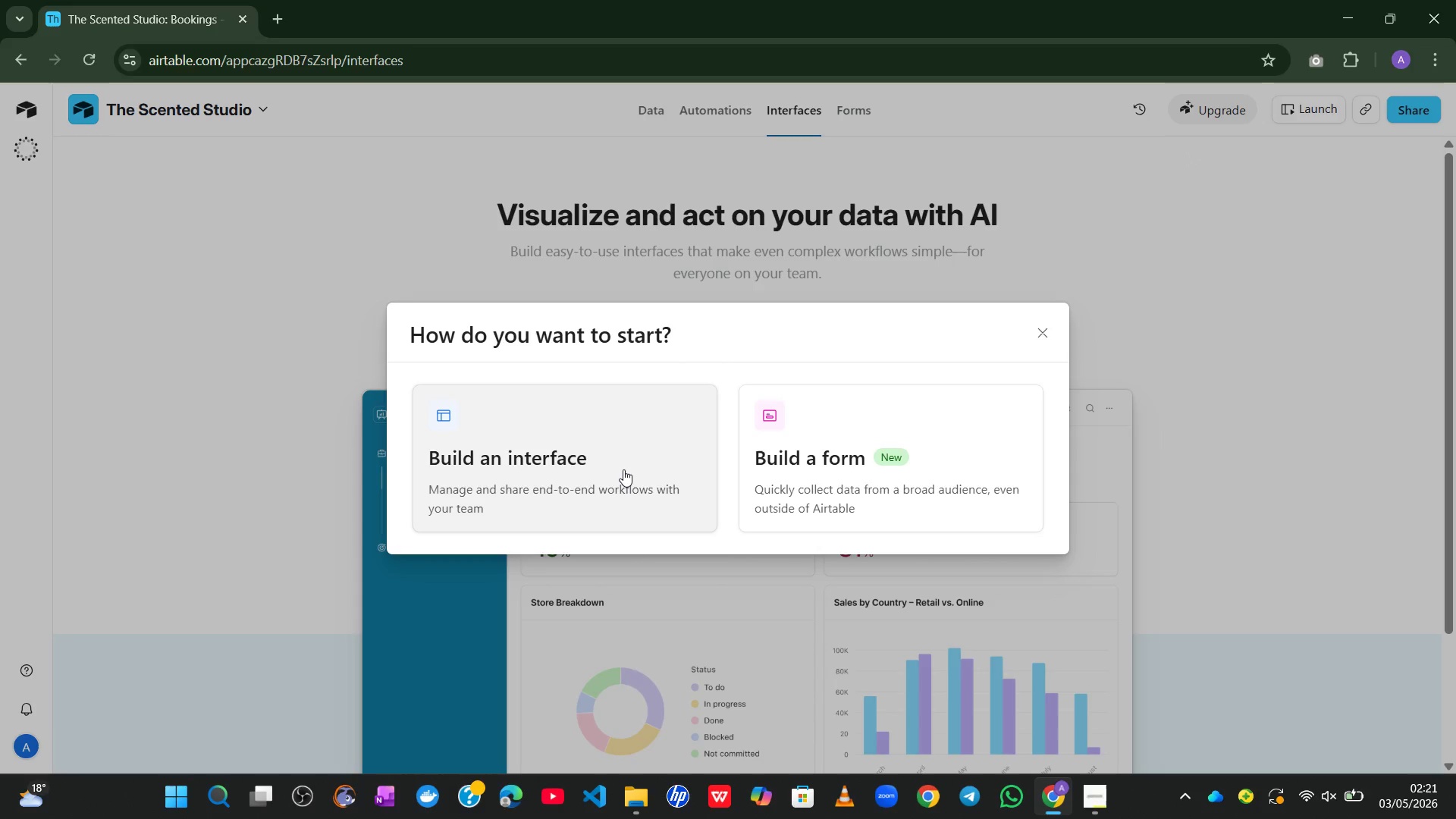 
left_click([623, 469])
 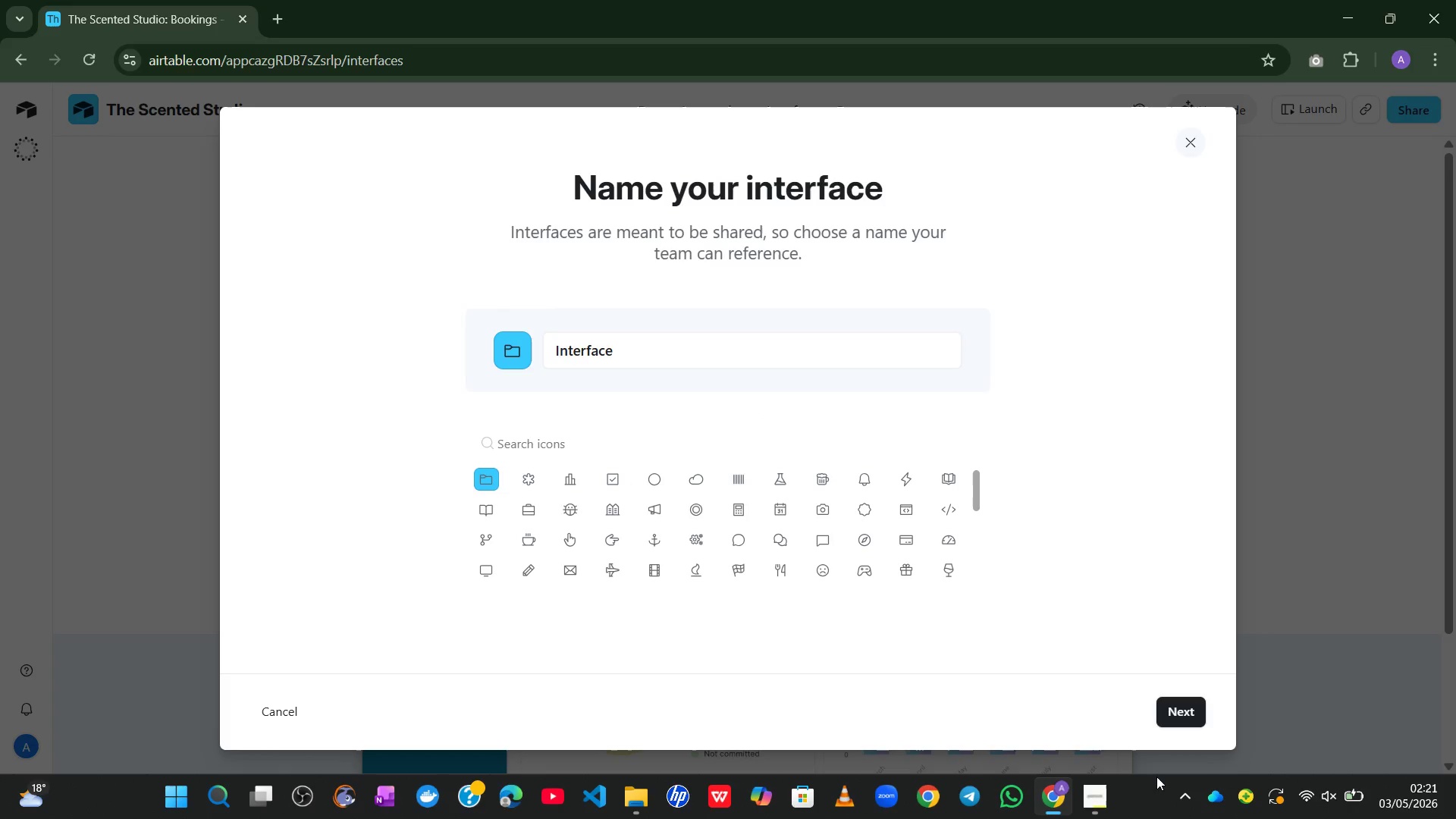 
left_click([1083, 731])